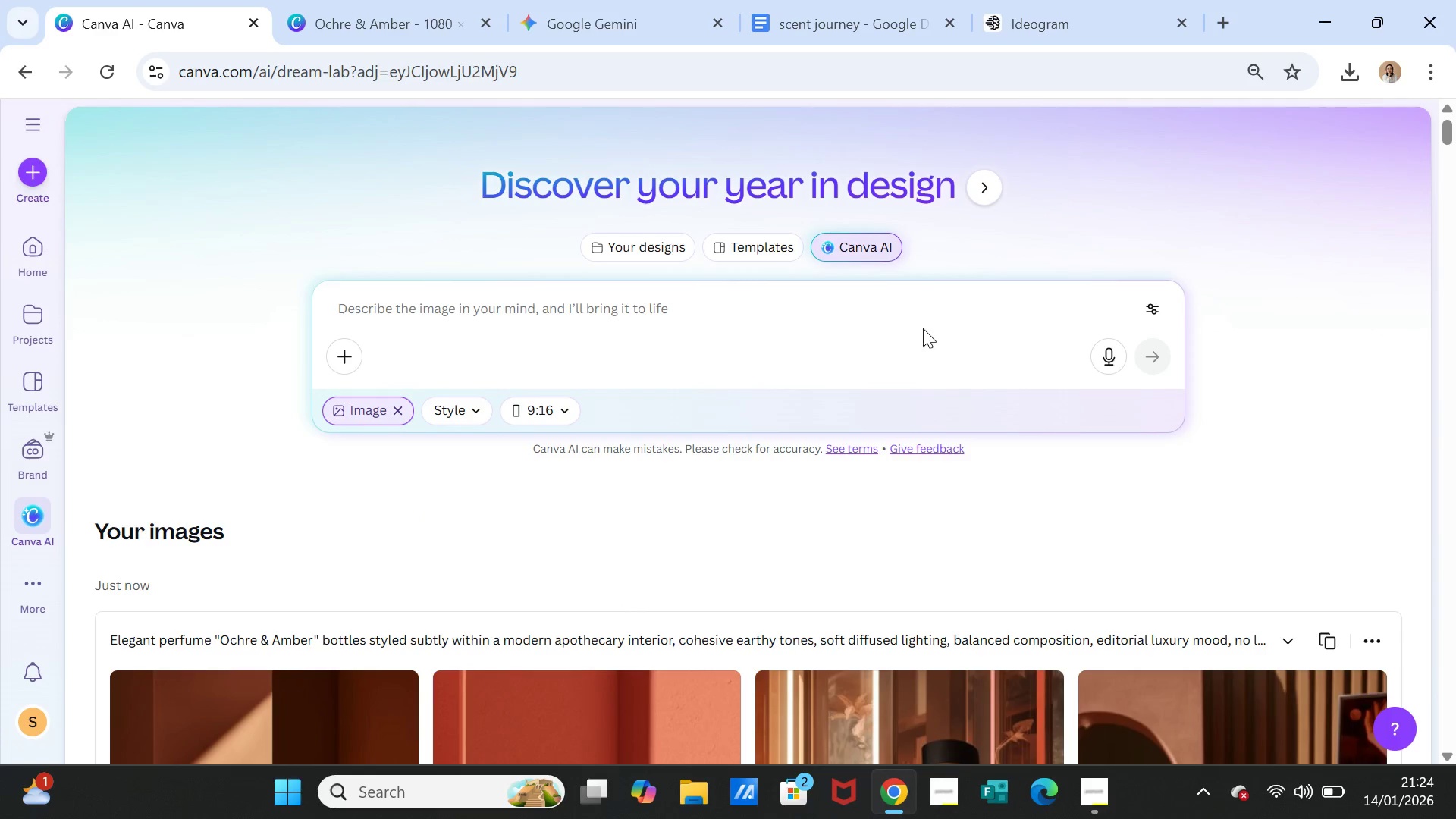 
hold_key(key=ControlLeft, duration=0.47)
 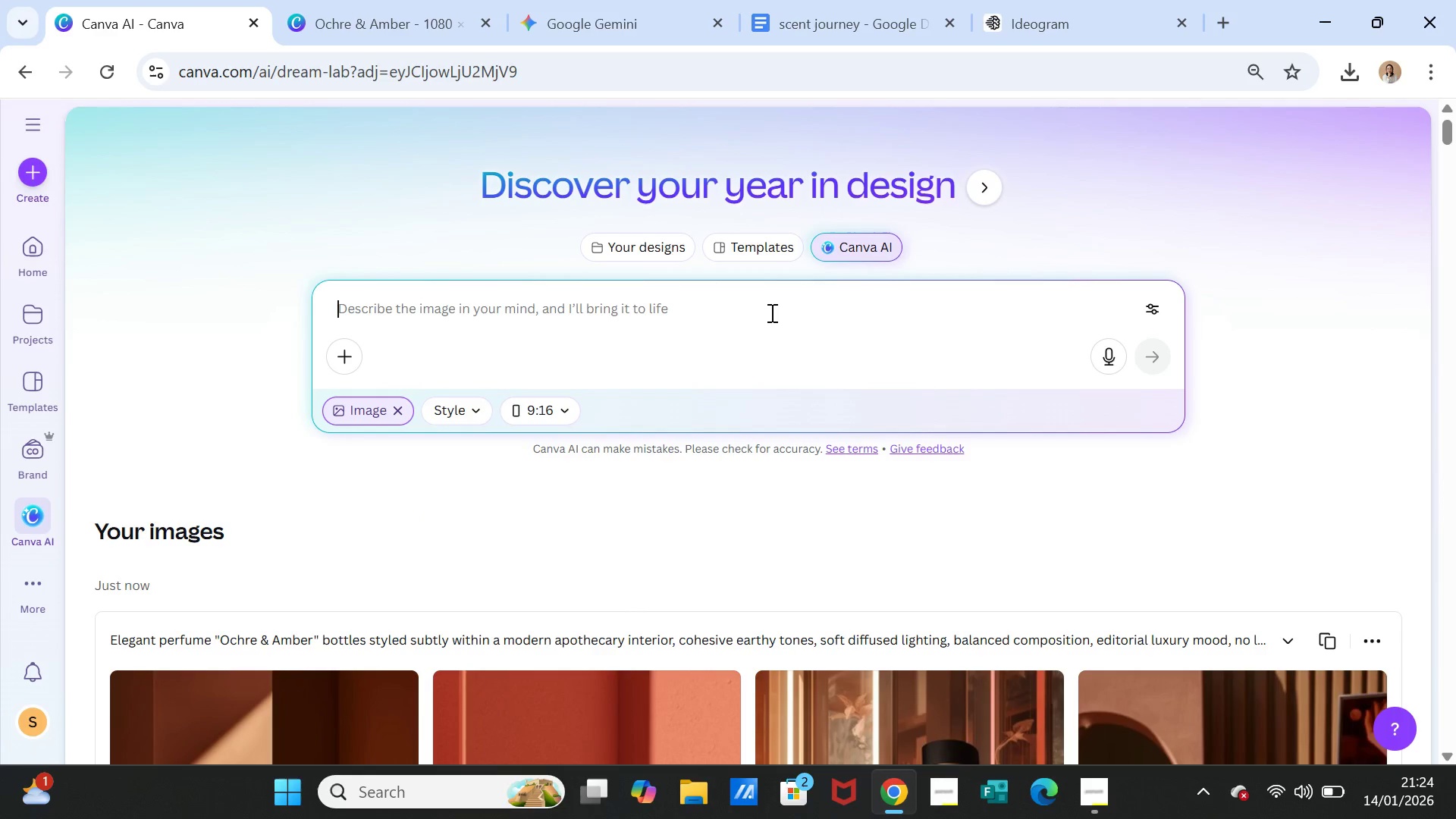 
left_click([770, 312])
 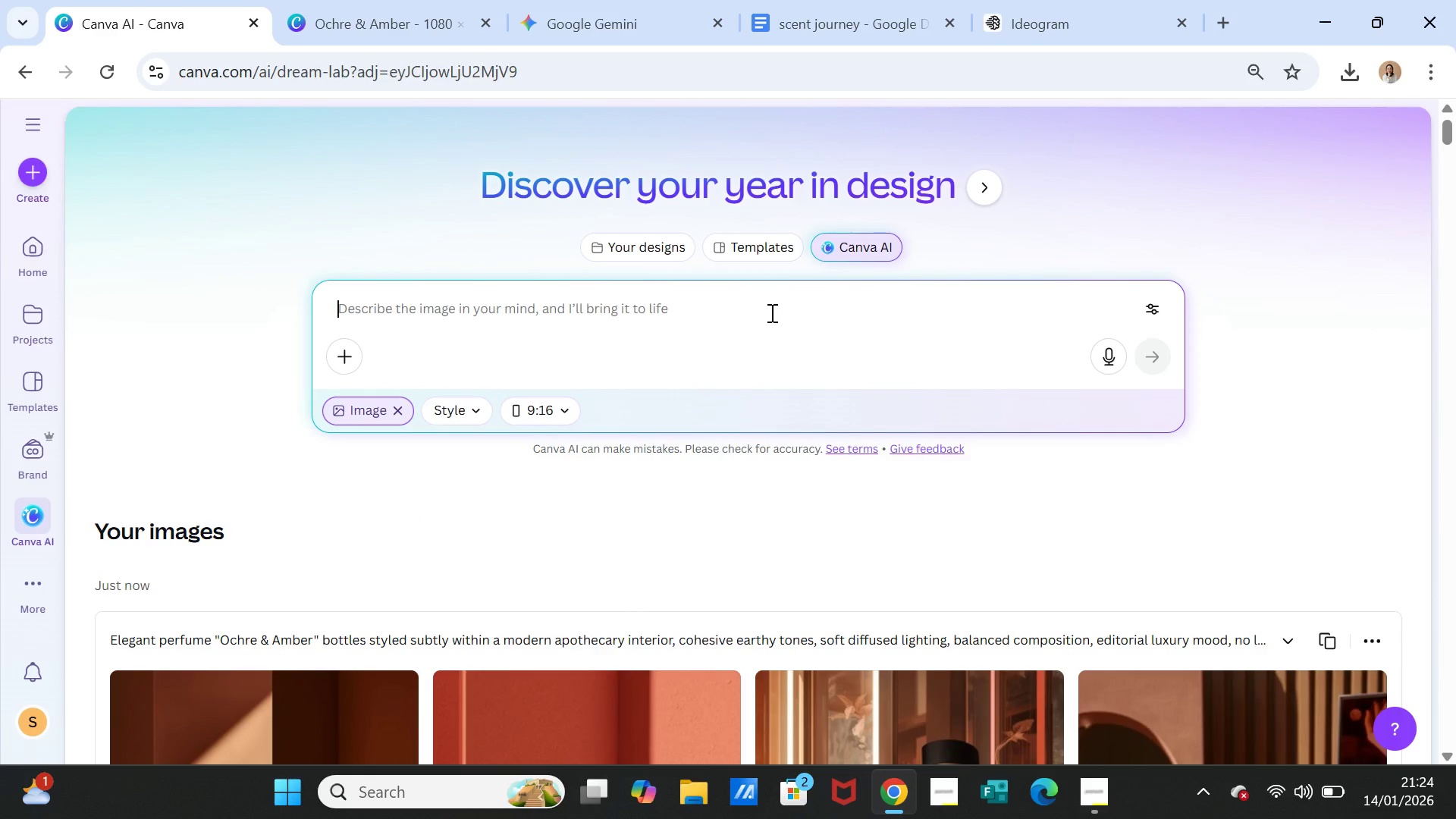 
key(Control+V)
 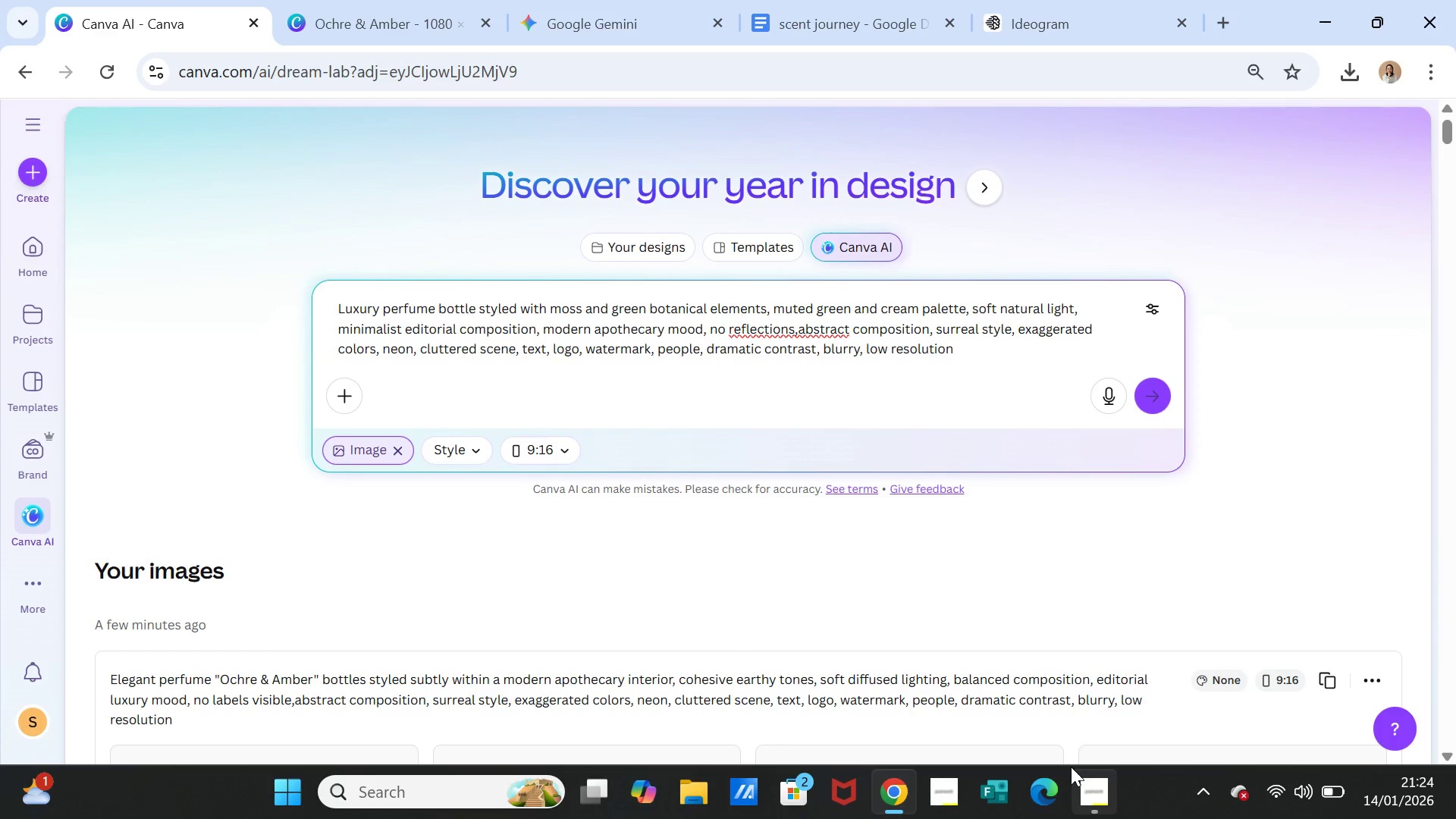 
left_click([1085, 782])